 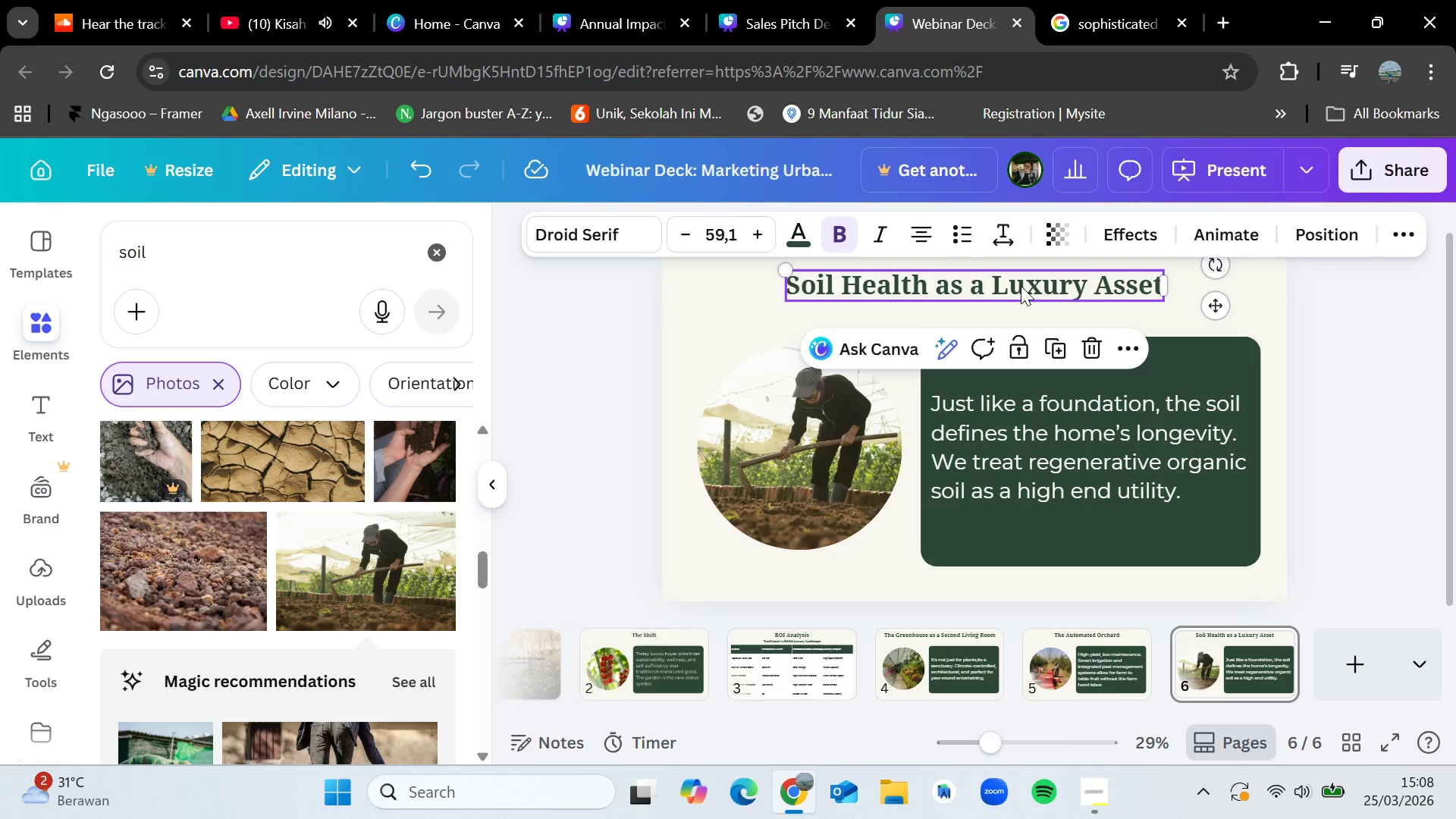 
key(Control+C)
 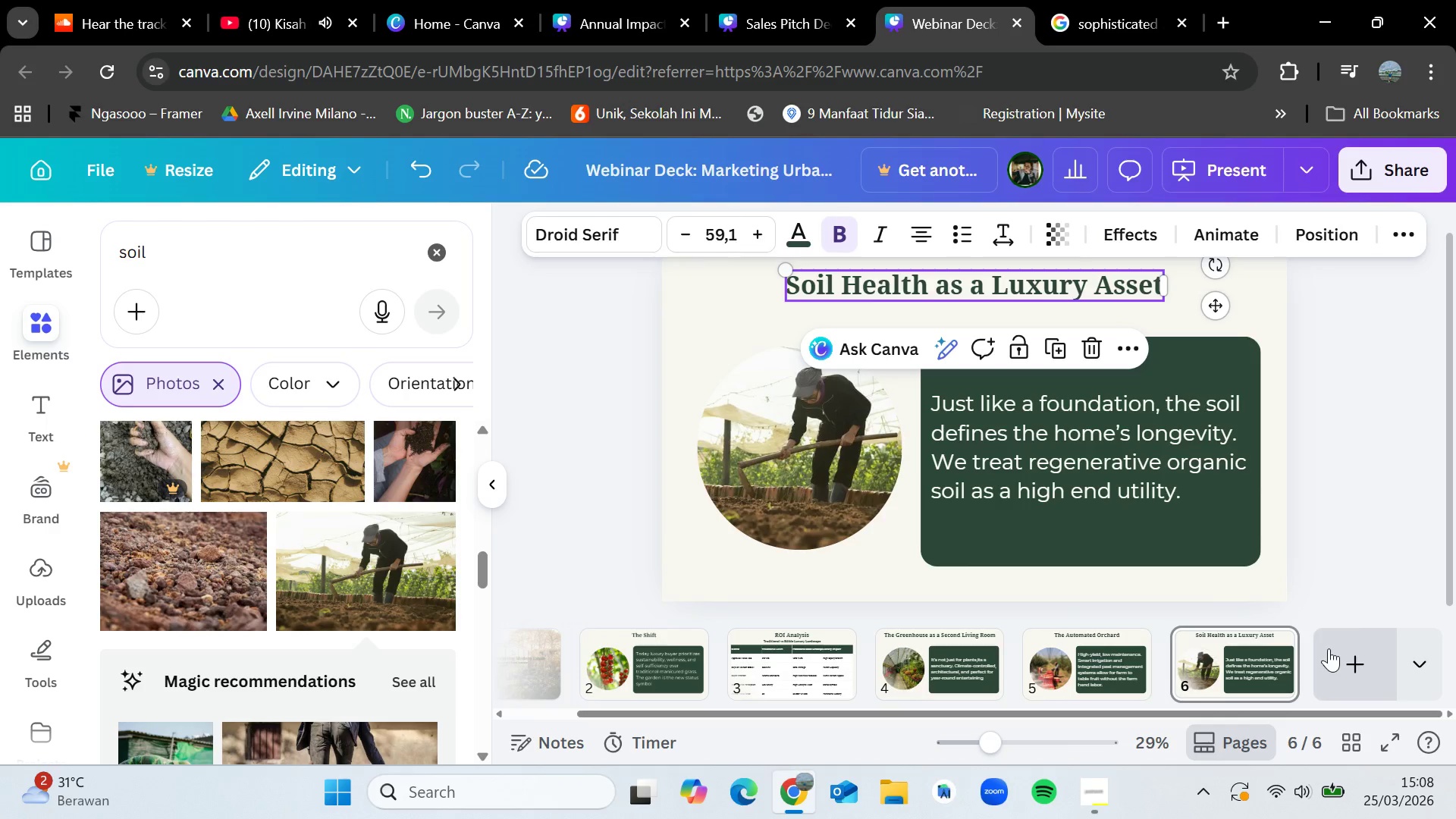 
left_click([1329, 648])
 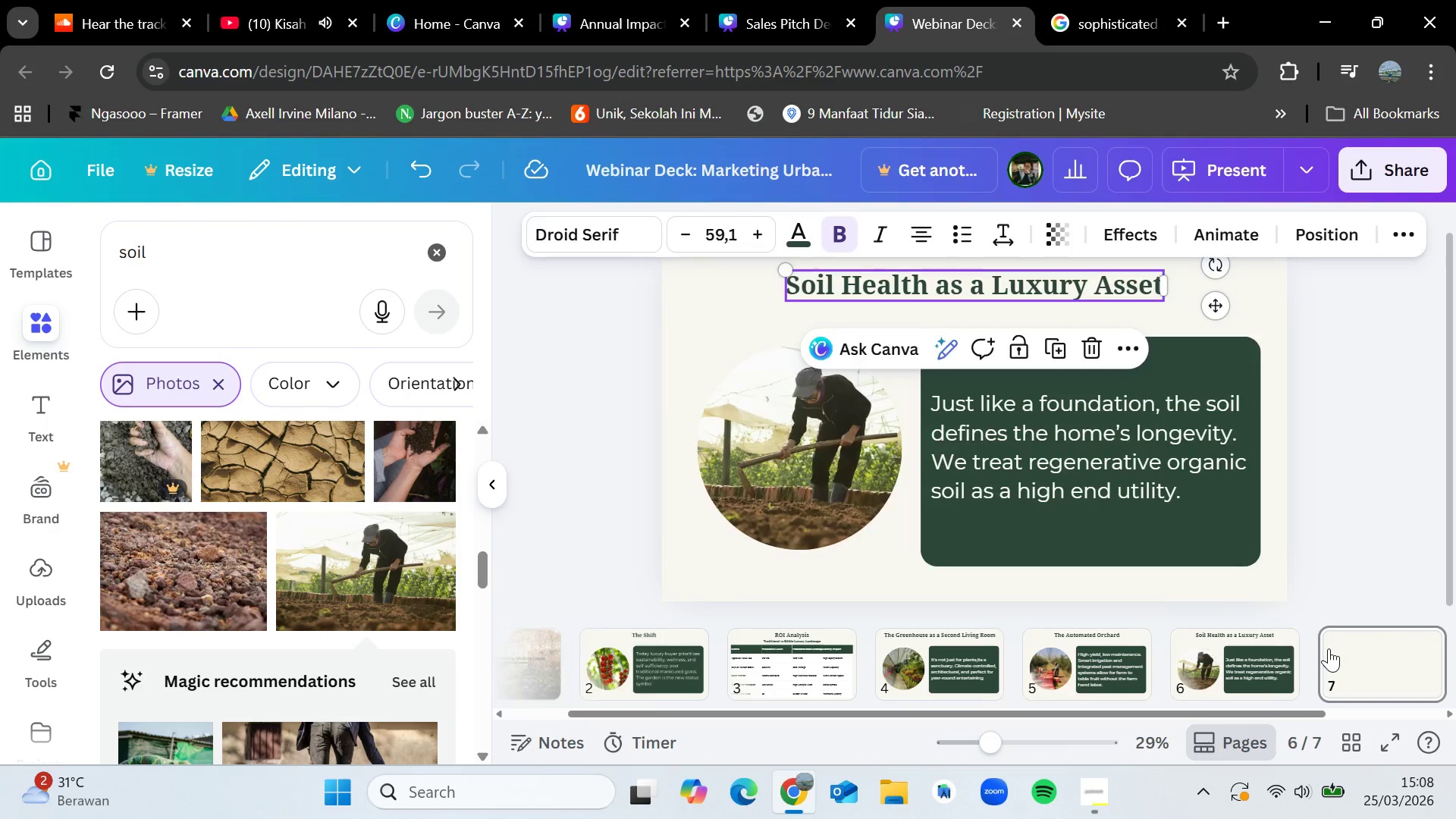 
key(Control+V)
 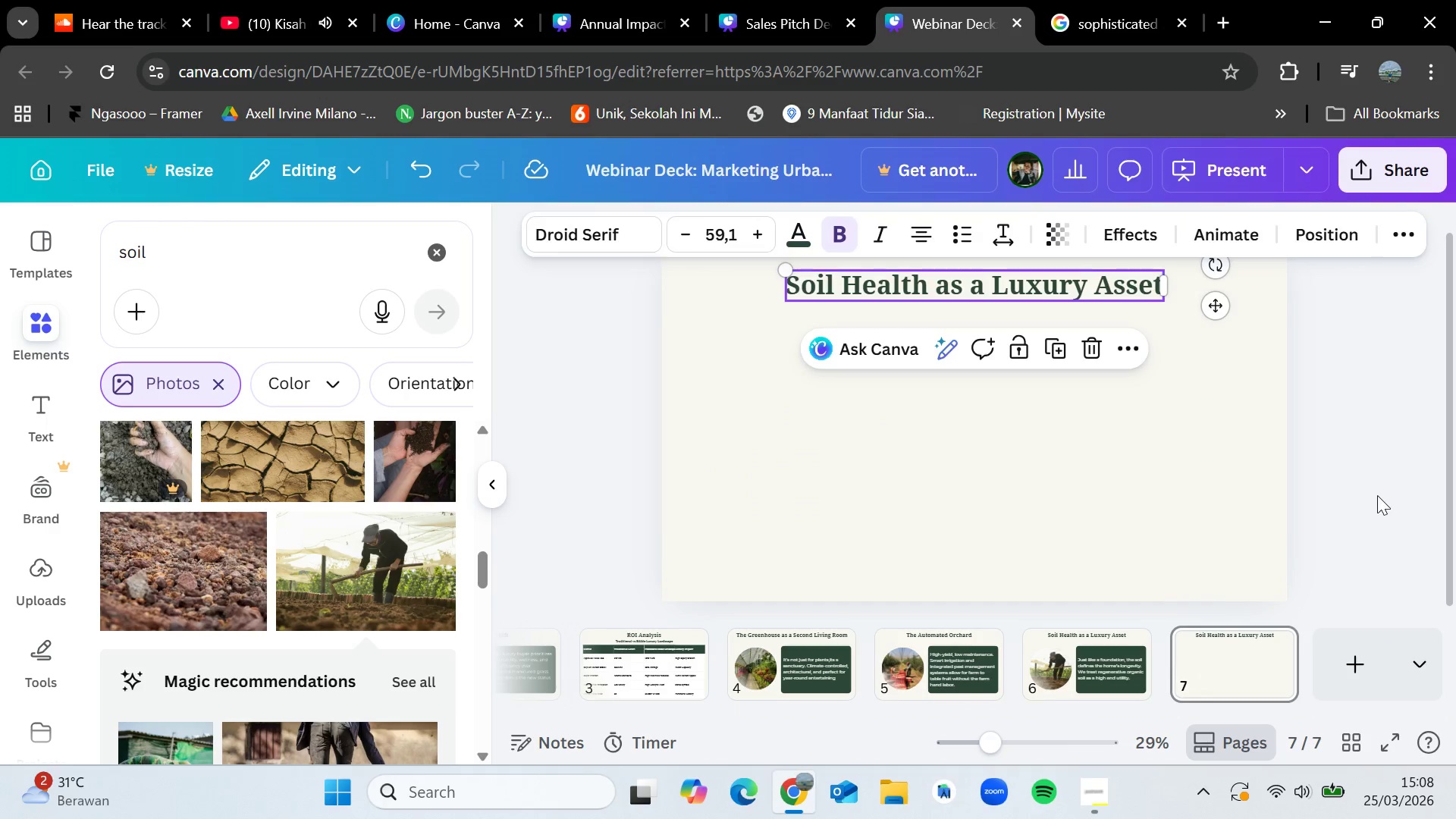 
left_click([1379, 492])